 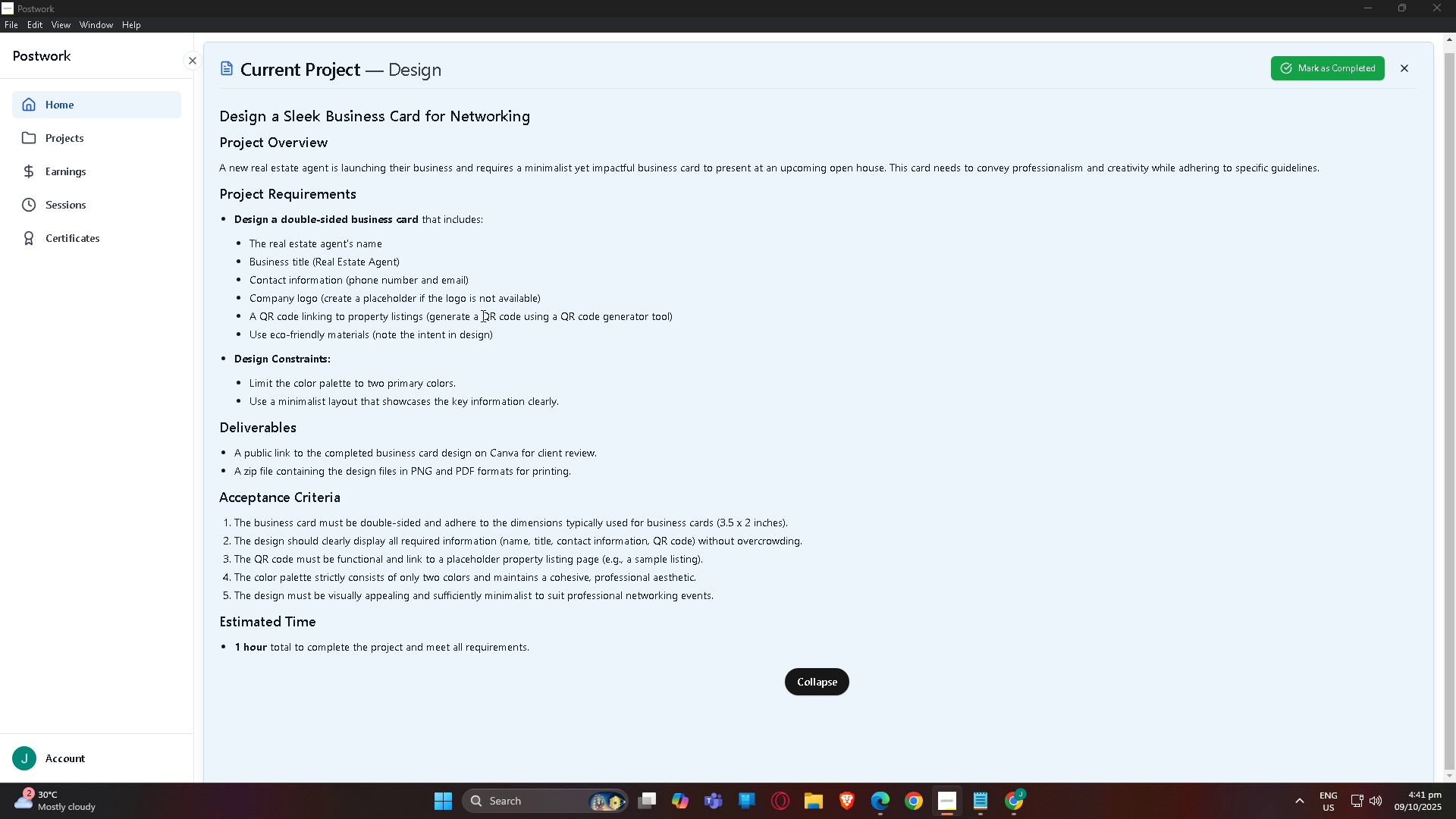 
key(Alt+Tab)
 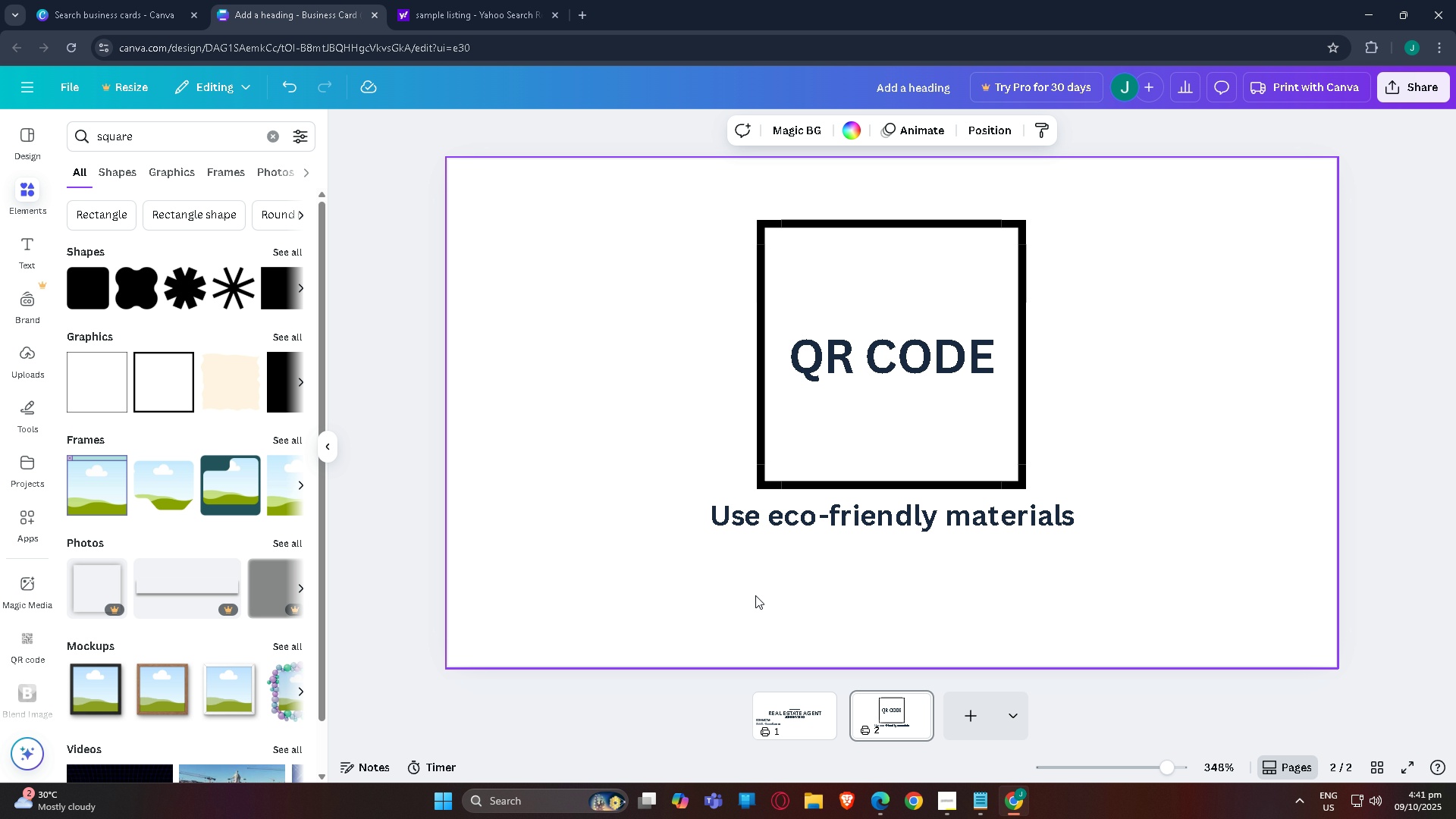 
left_click([813, 722])
 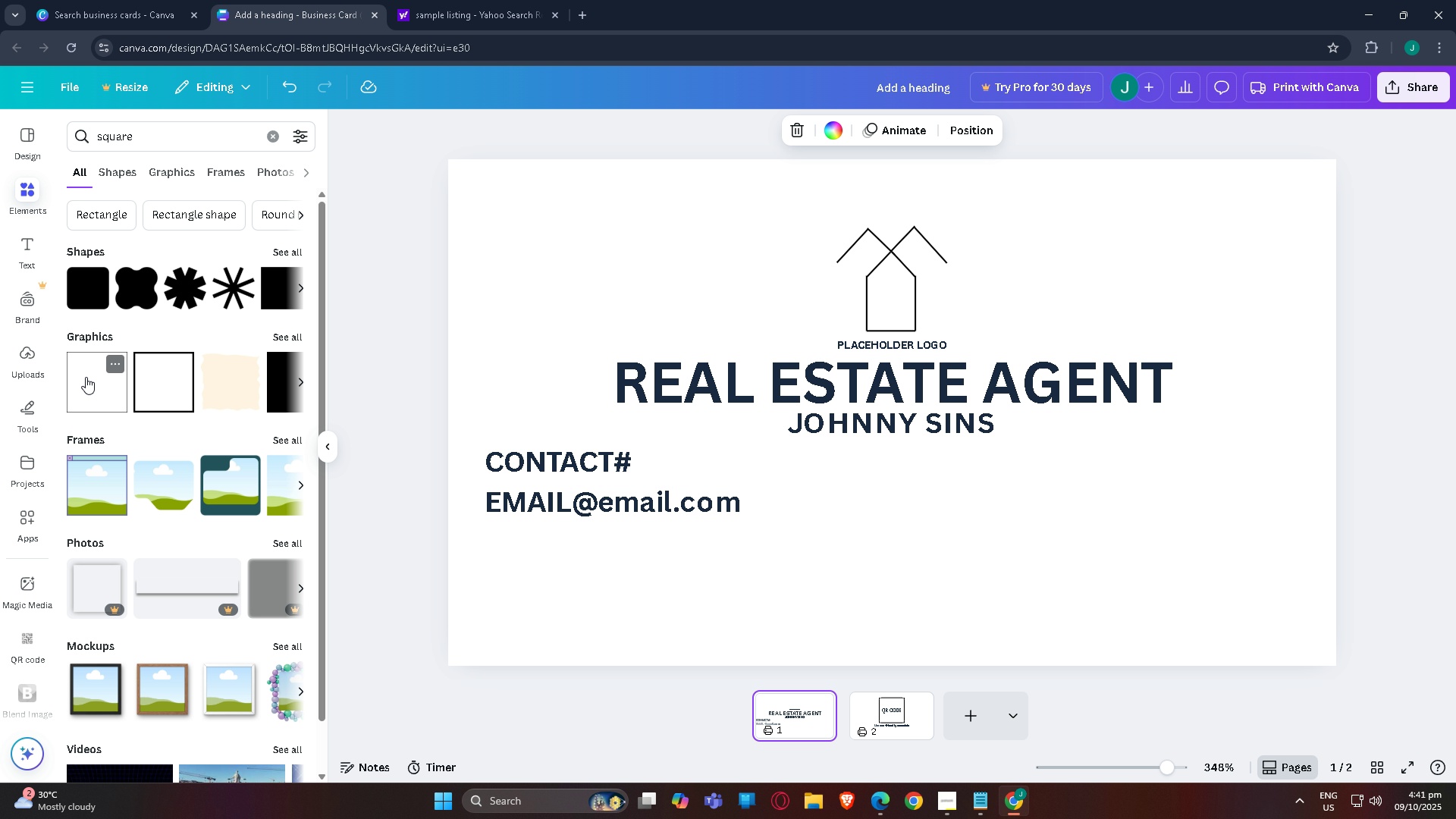 
left_click([95, 383])
 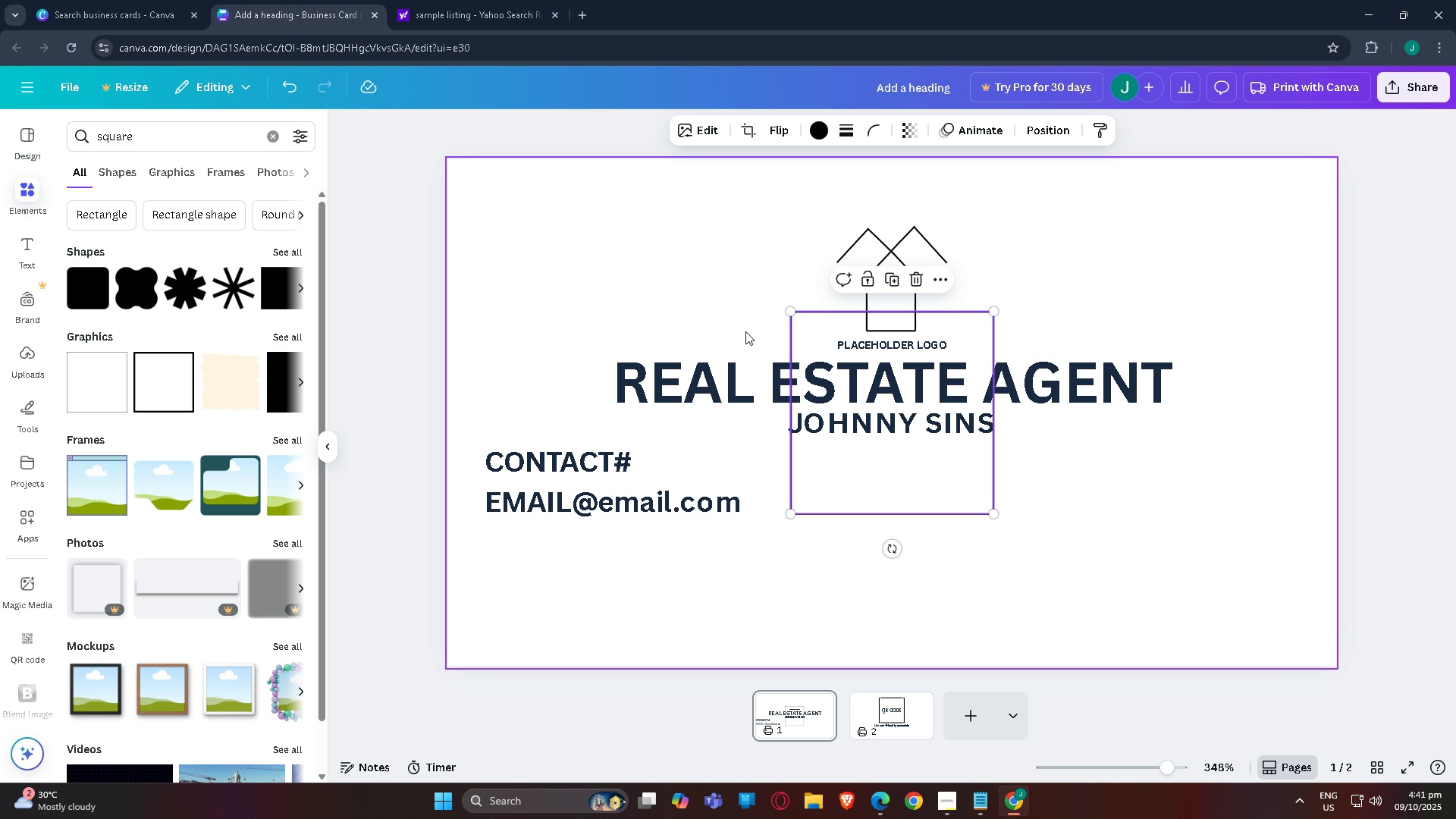 
left_click([764, 269])
 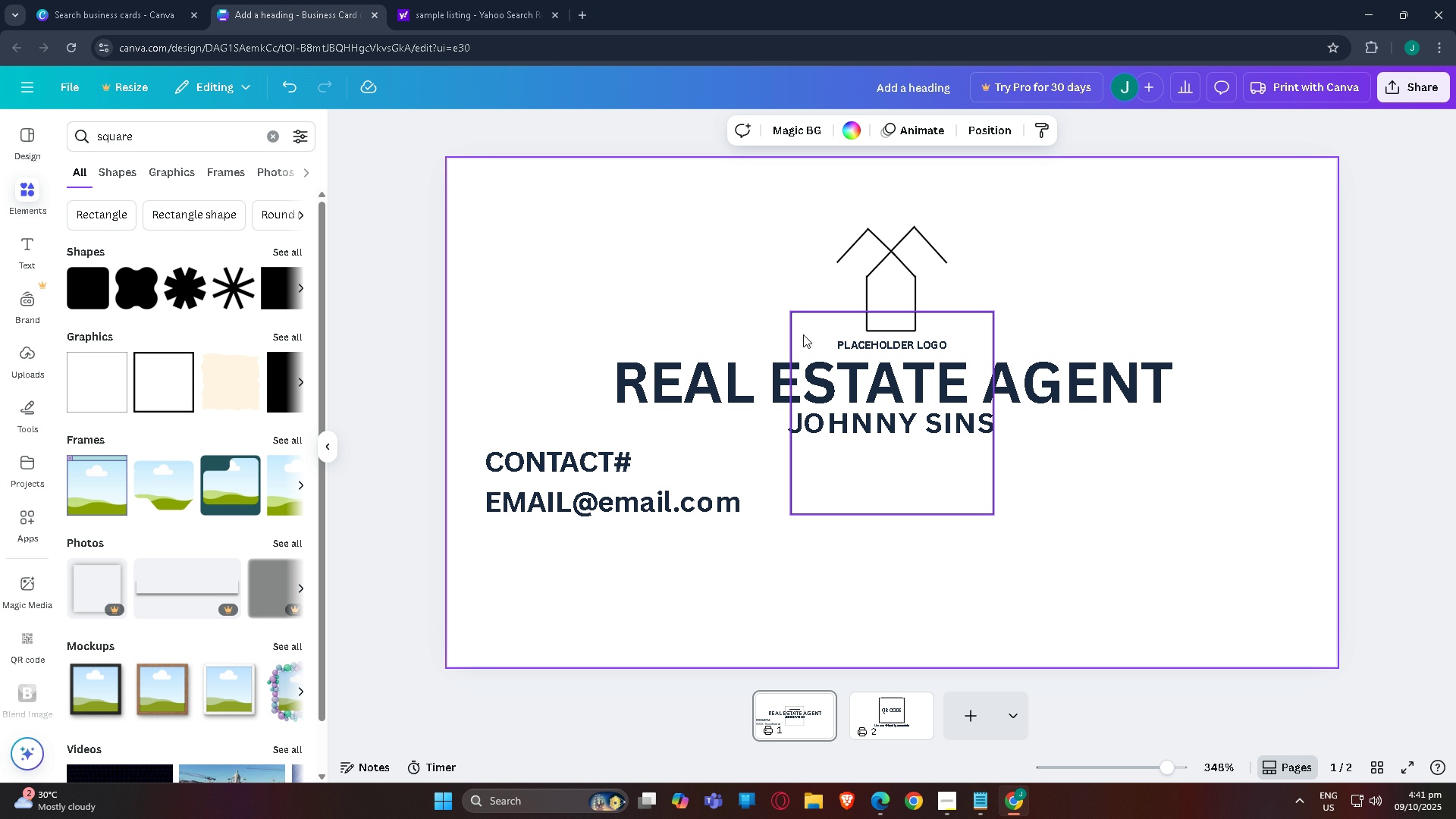 
left_click([803, 334])
 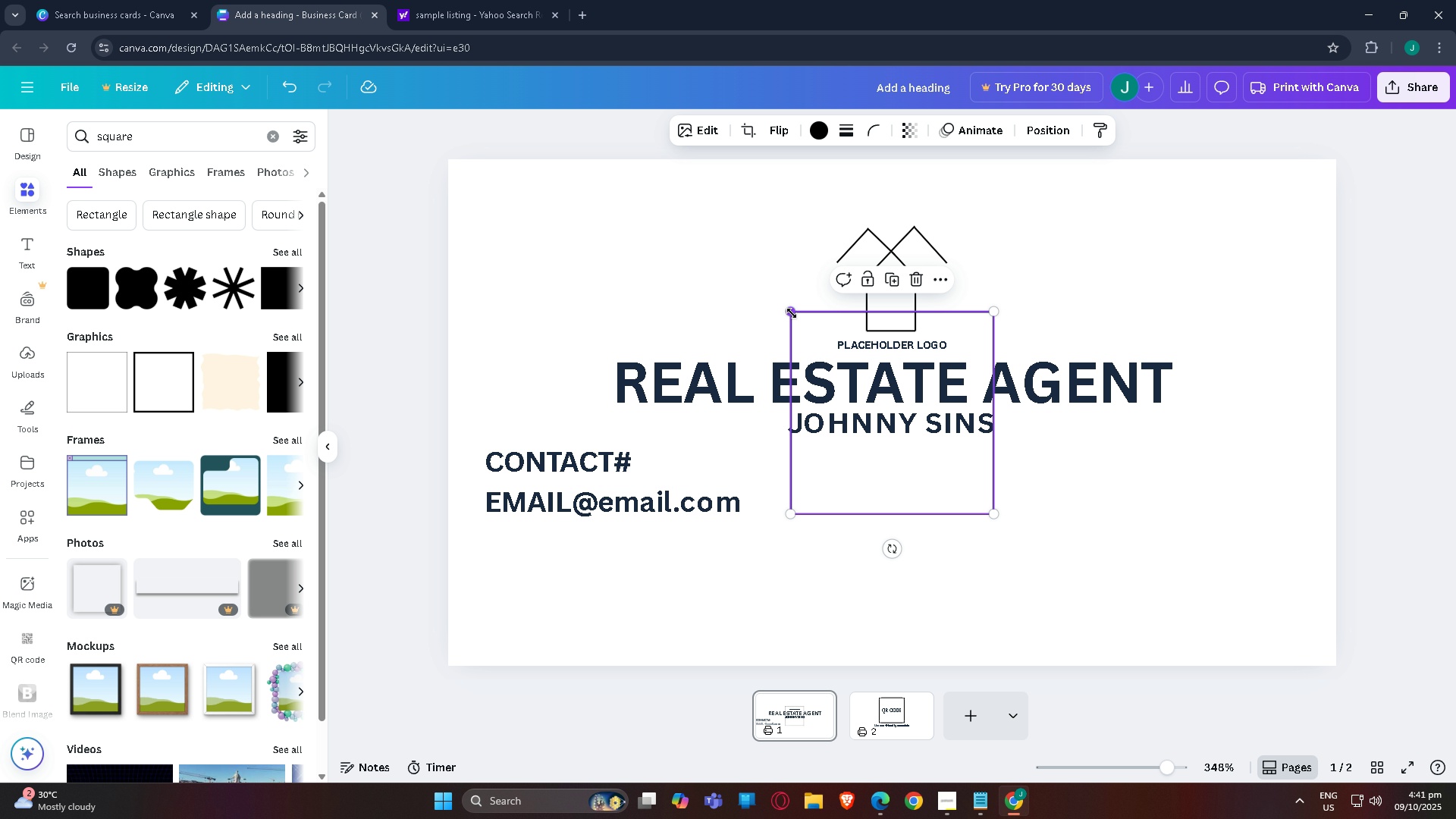 
left_click_drag(start_coordinate=[792, 313], to_coordinate=[510, 293])
 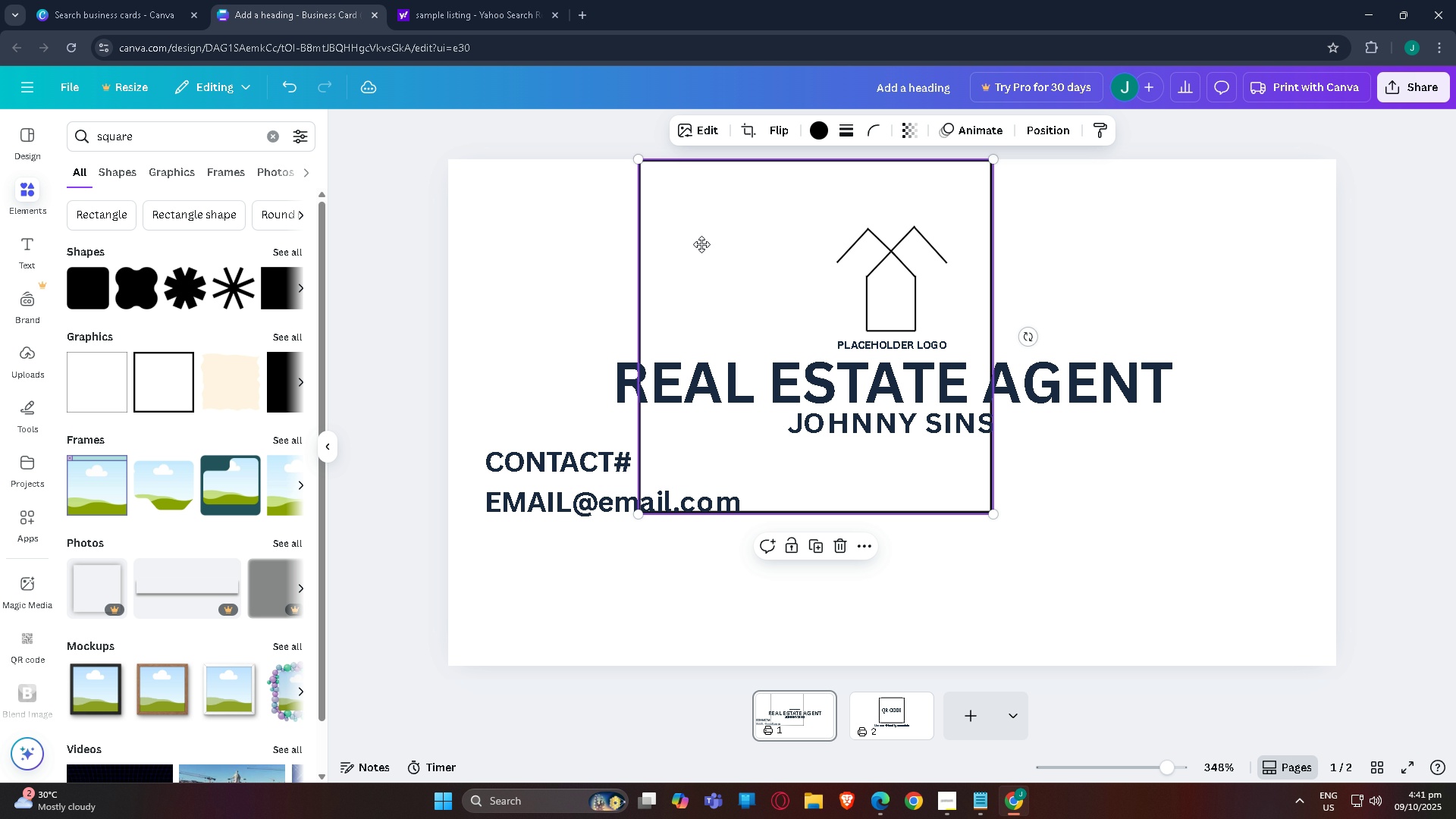 
left_click_drag(start_coordinate=[708, 240], to_coordinate=[544, 270])
 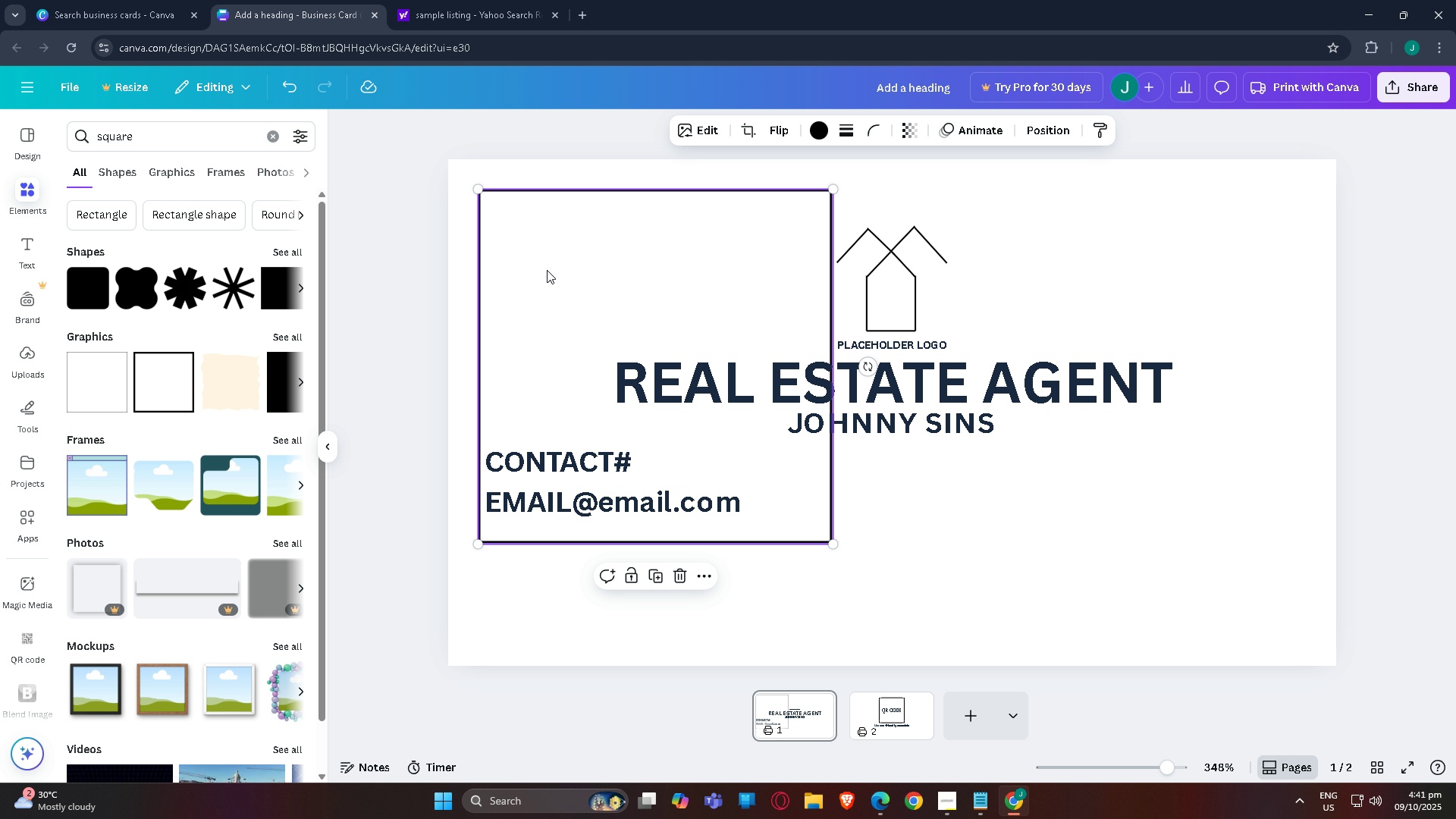 
left_click_drag(start_coordinate=[545, 270], to_coordinate=[553, 277])
 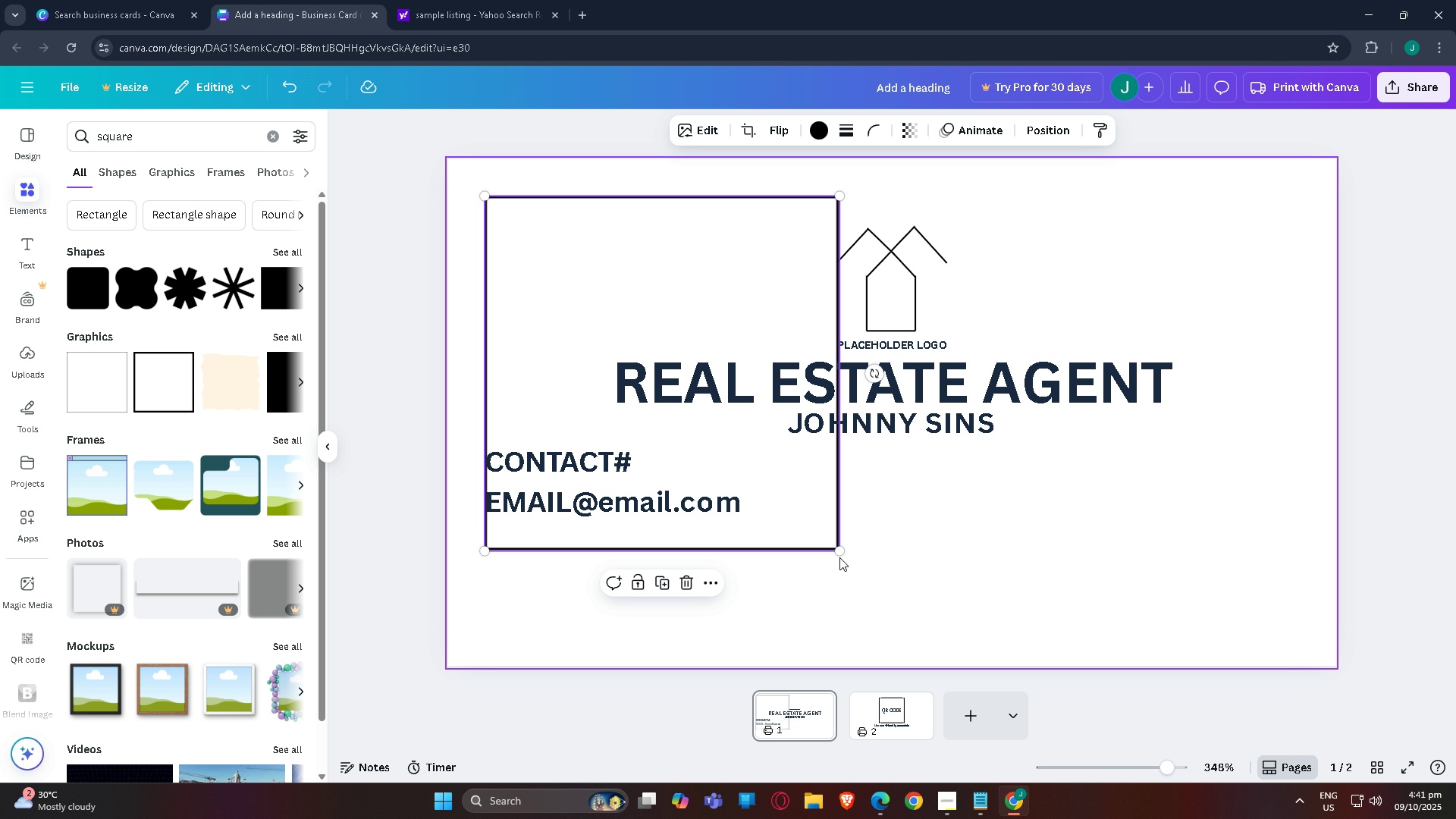 
left_click_drag(start_coordinate=[839, 554], to_coordinate=[952, 598])
 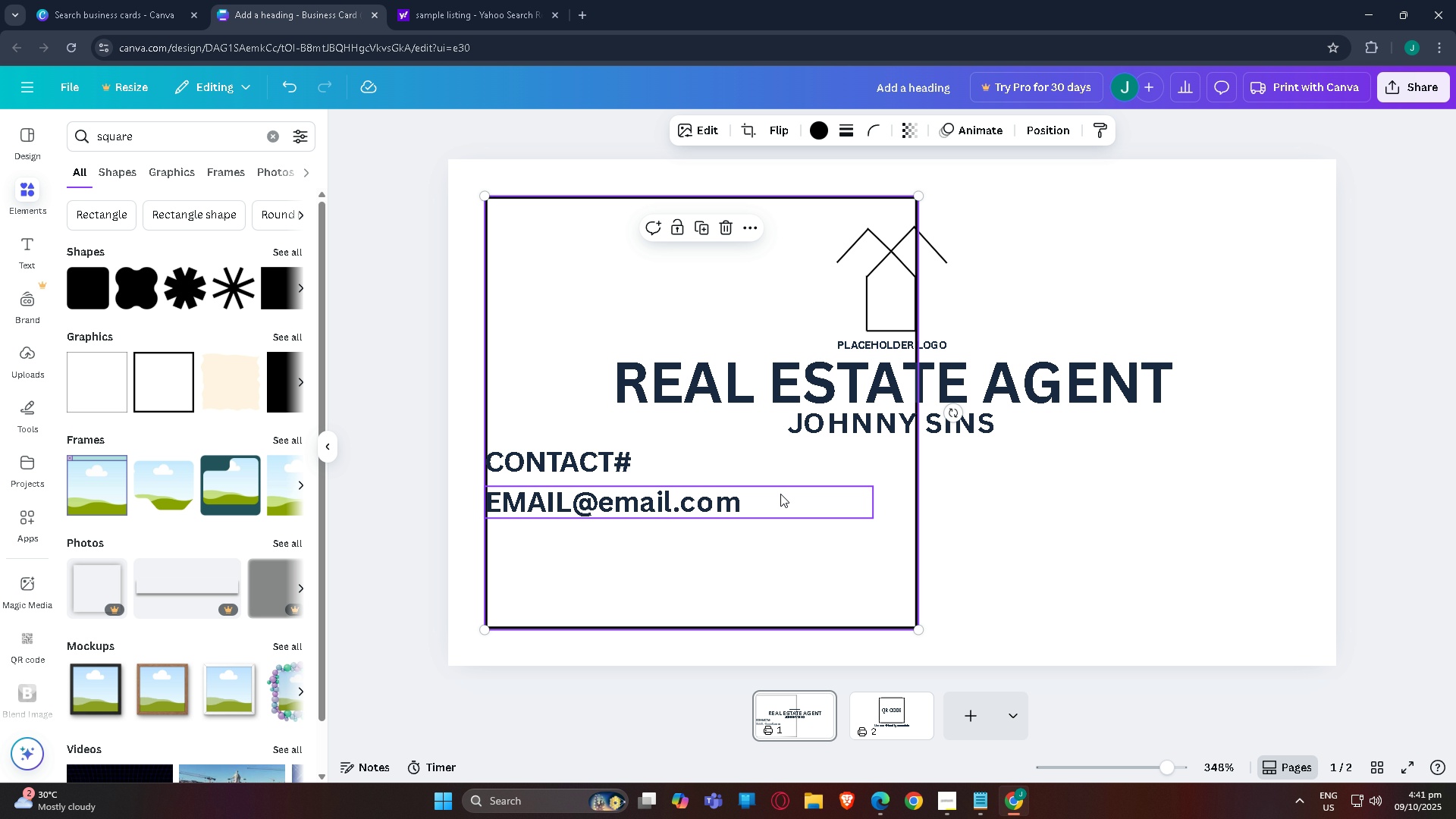 
left_click([780, 494])
 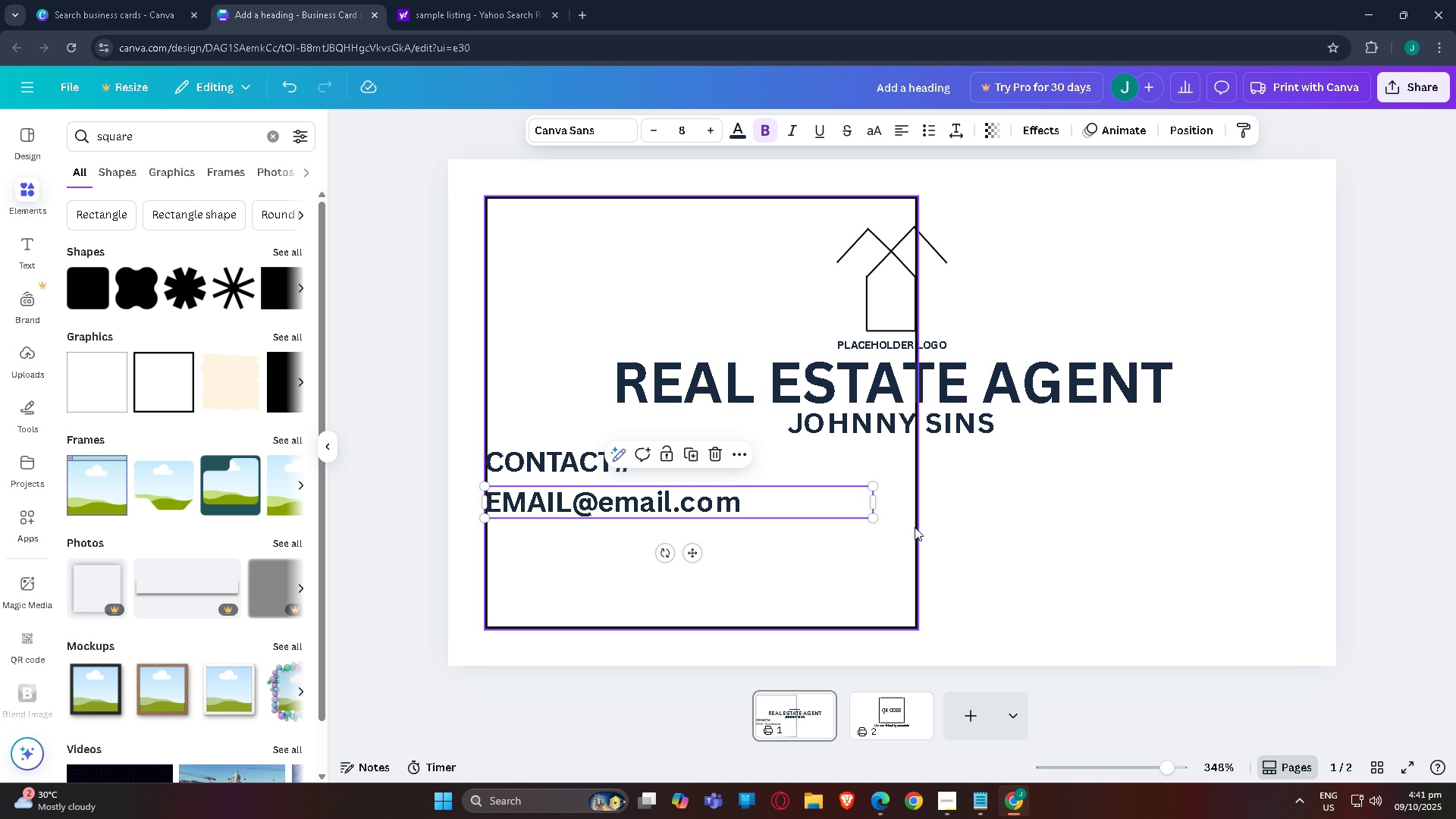 
left_click([915, 527])
 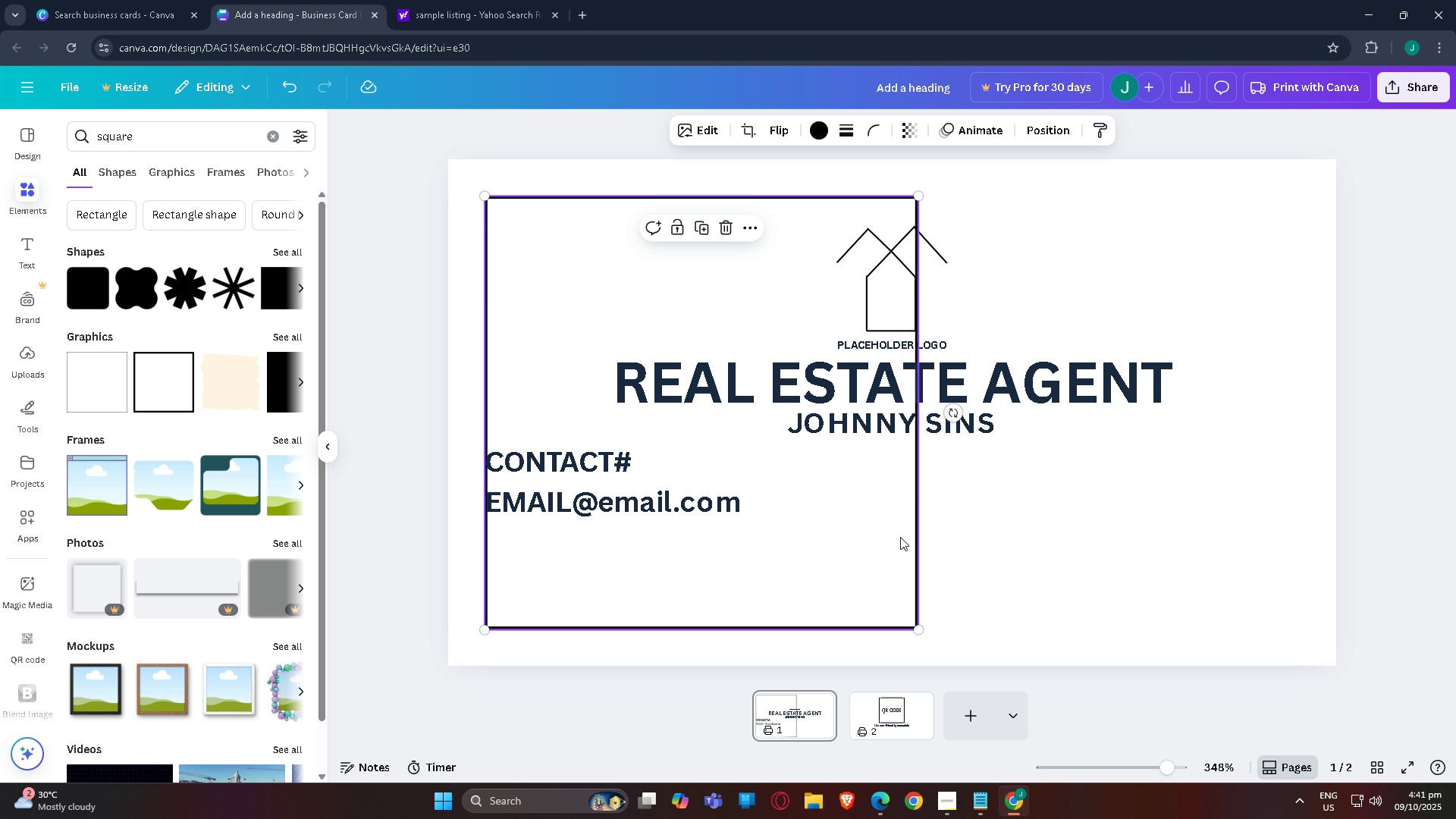 
left_click_drag(start_coordinate=[900, 537], to_coordinate=[895, 532])
 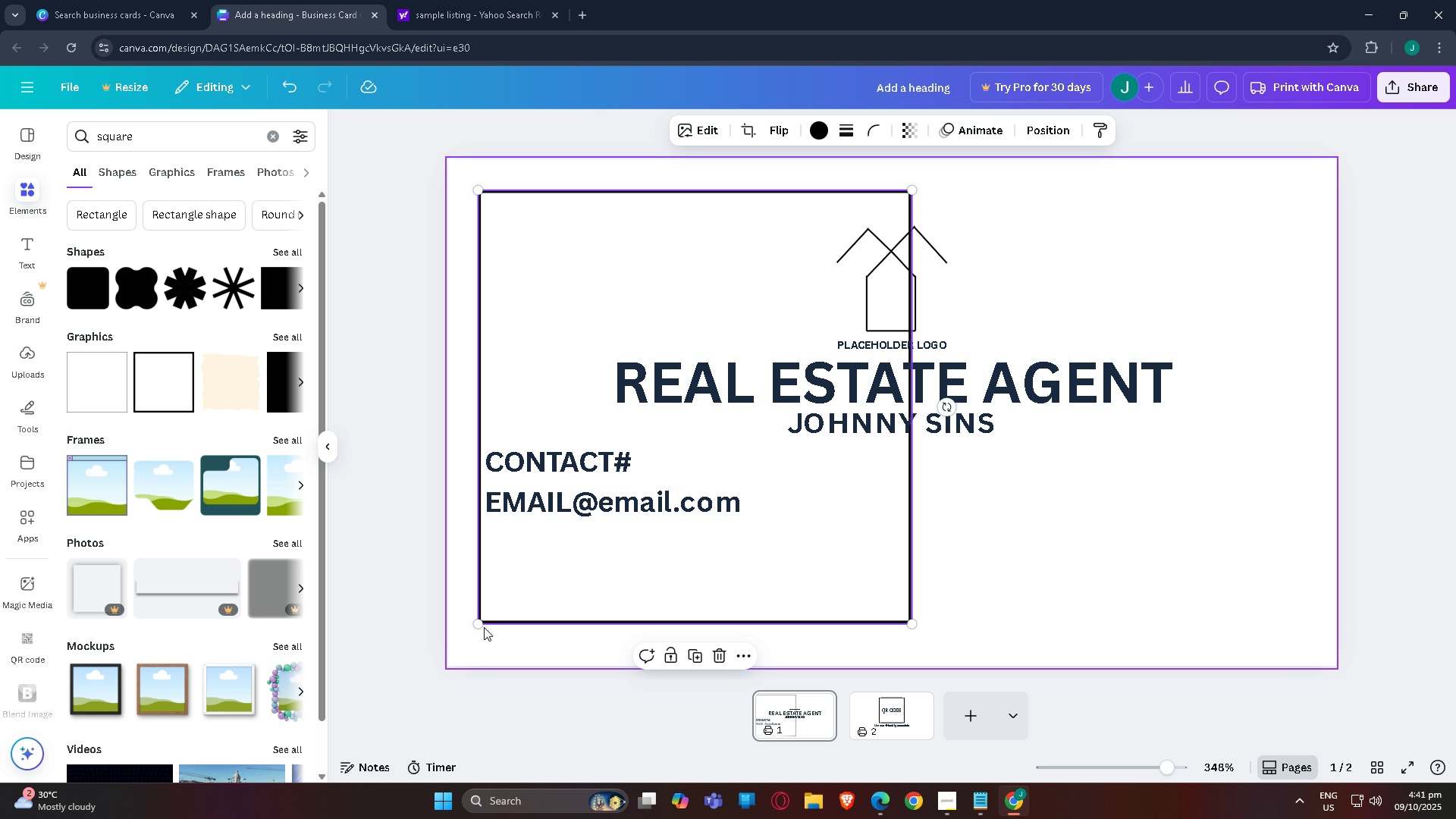 
left_click_drag(start_coordinate=[478, 626], to_coordinate=[472, 640])
 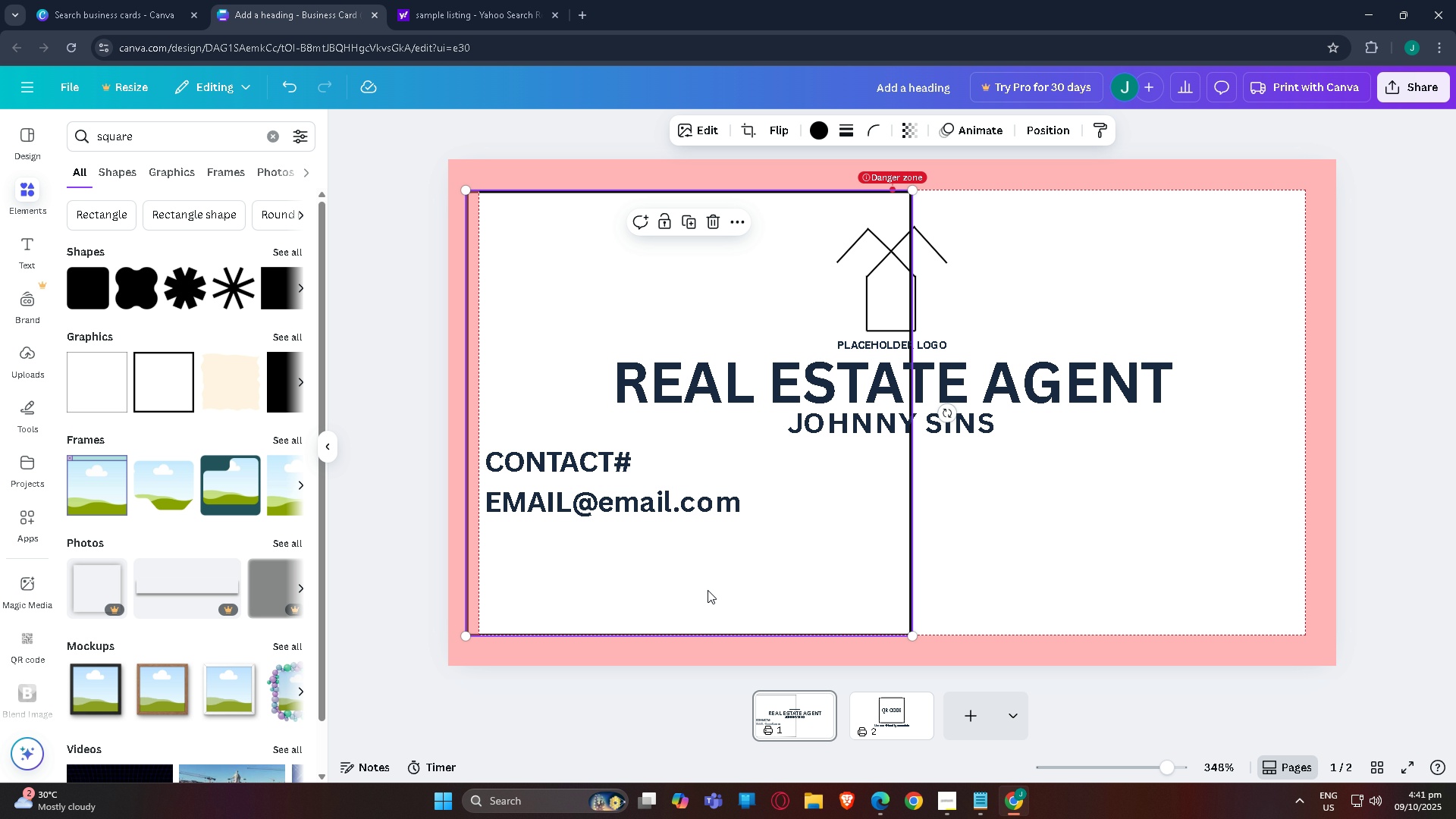 
left_click_drag(start_coordinate=[708, 590], to_coordinate=[725, 588])
 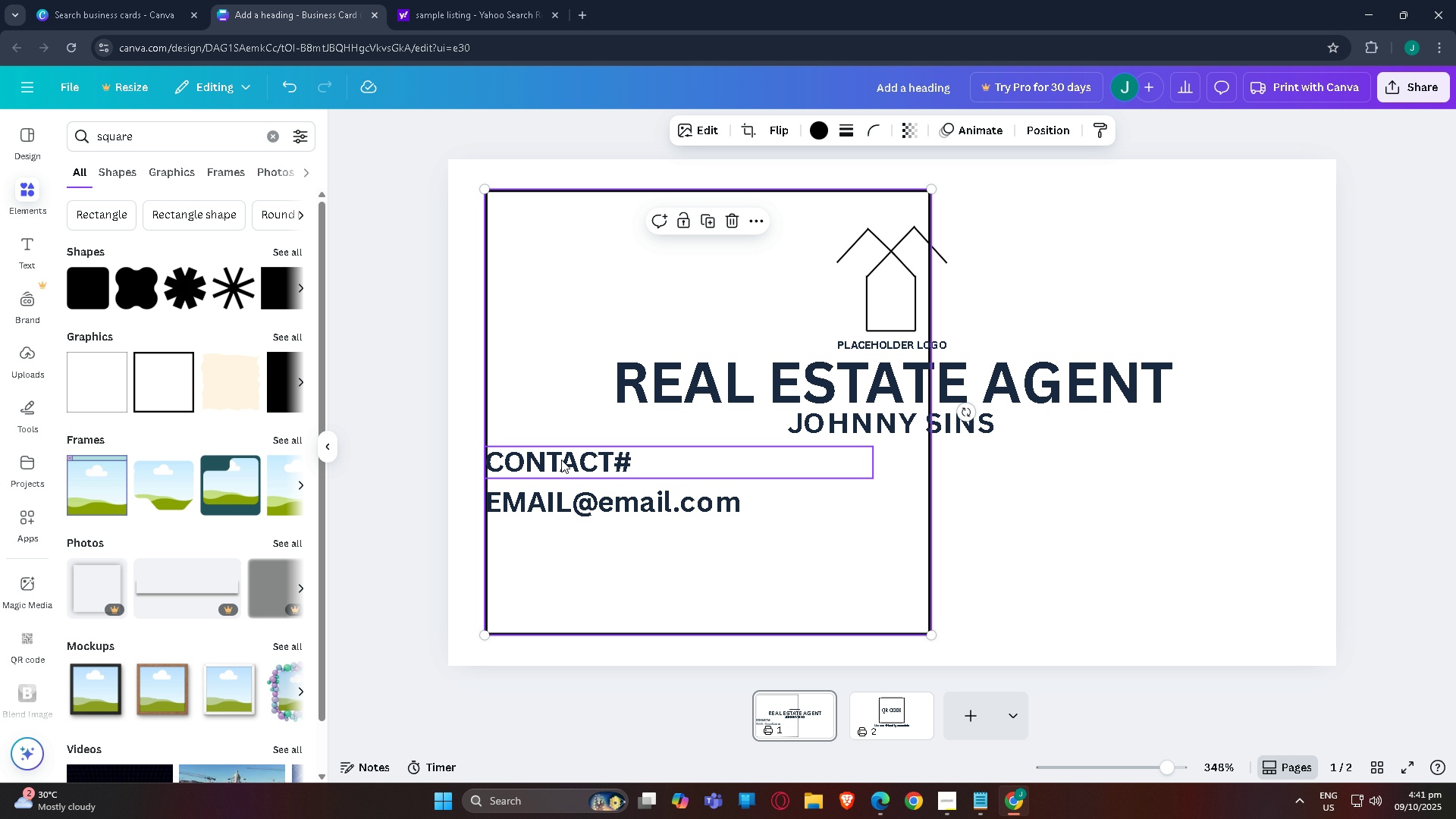 
left_click_drag(start_coordinate=[561, 460], to_coordinate=[575, 461])
 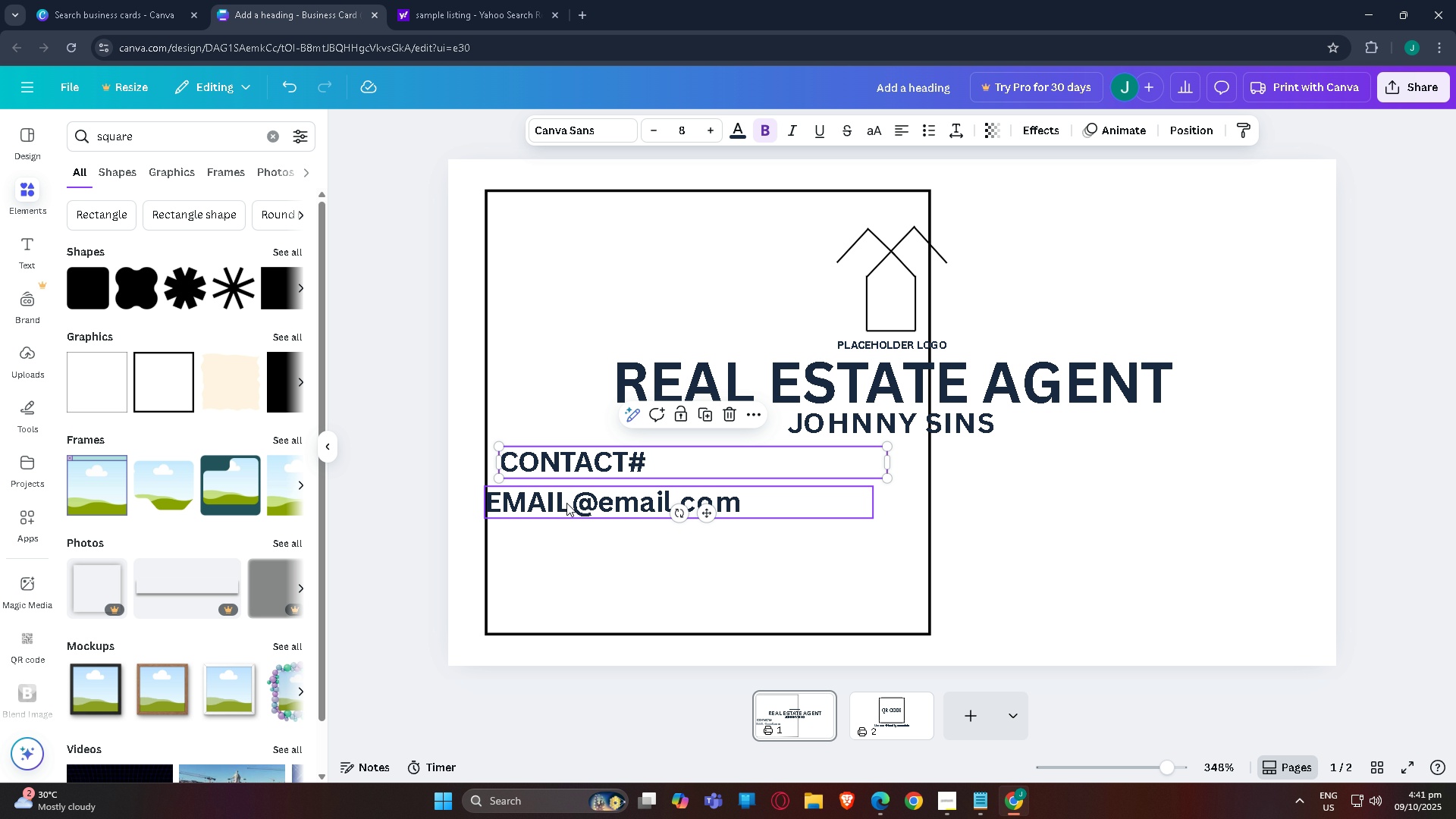 
left_click_drag(start_coordinate=[566, 503], to_coordinate=[582, 502])
 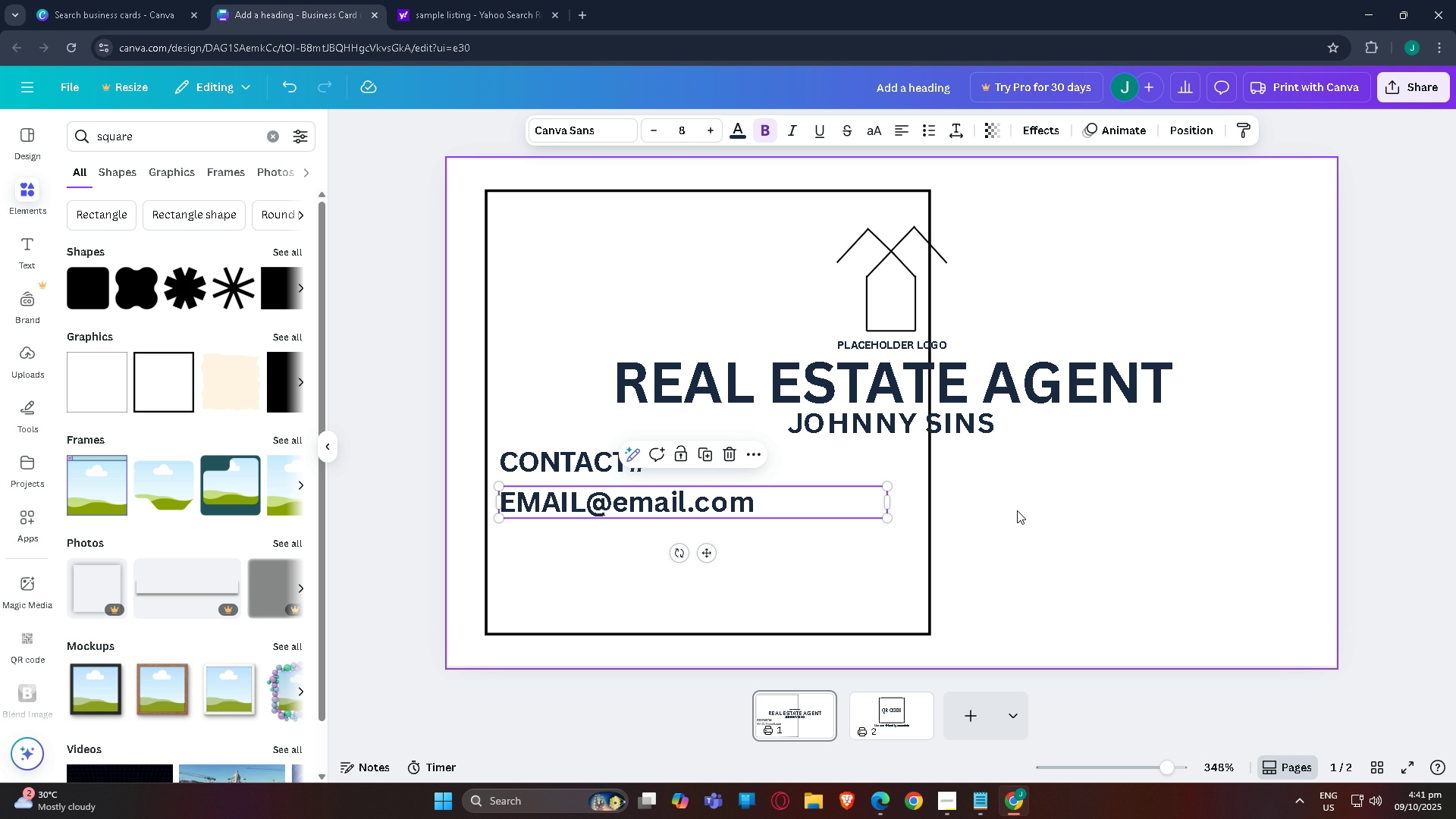 
left_click([1017, 510])
 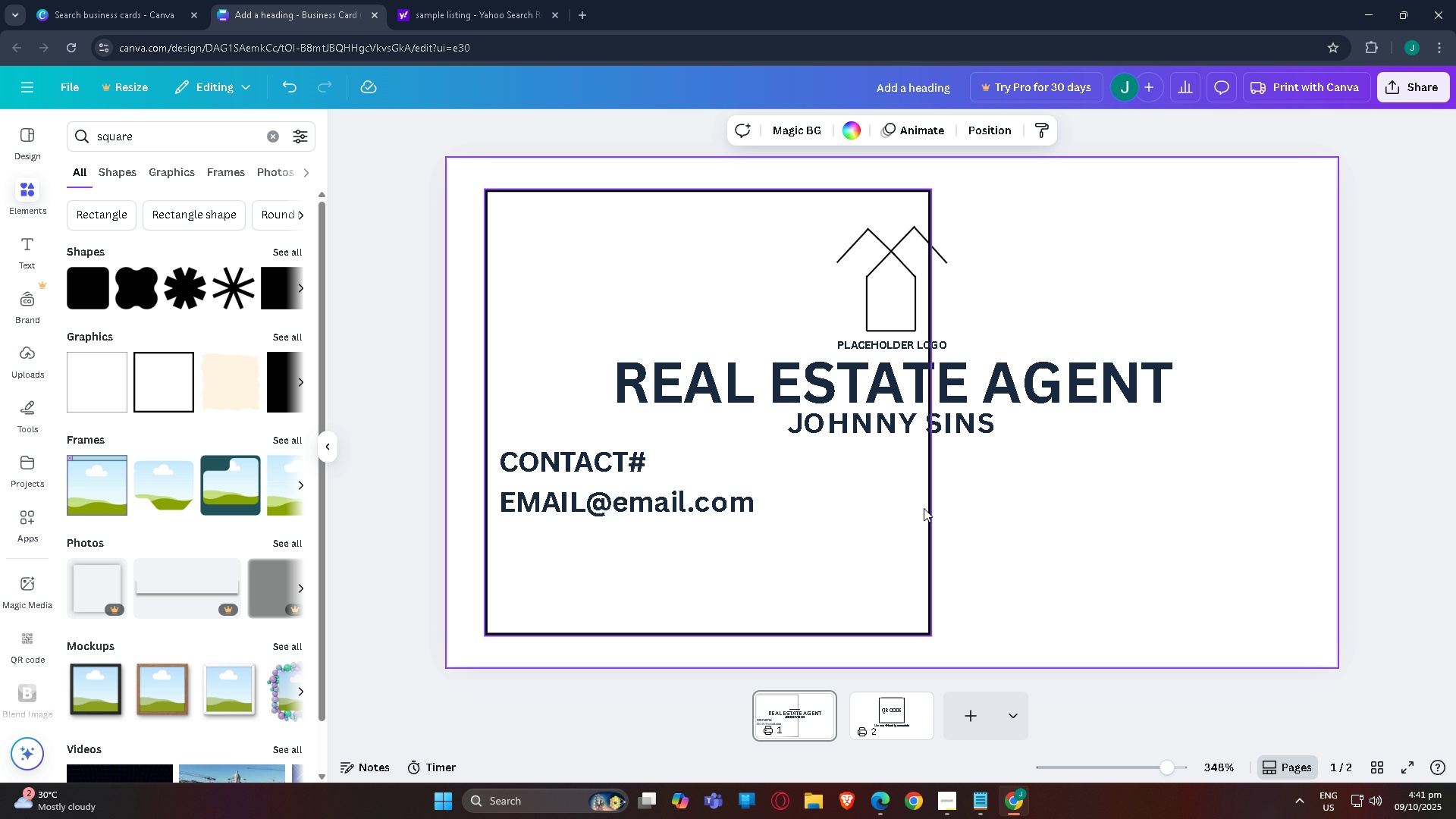 
left_click([923, 511])
 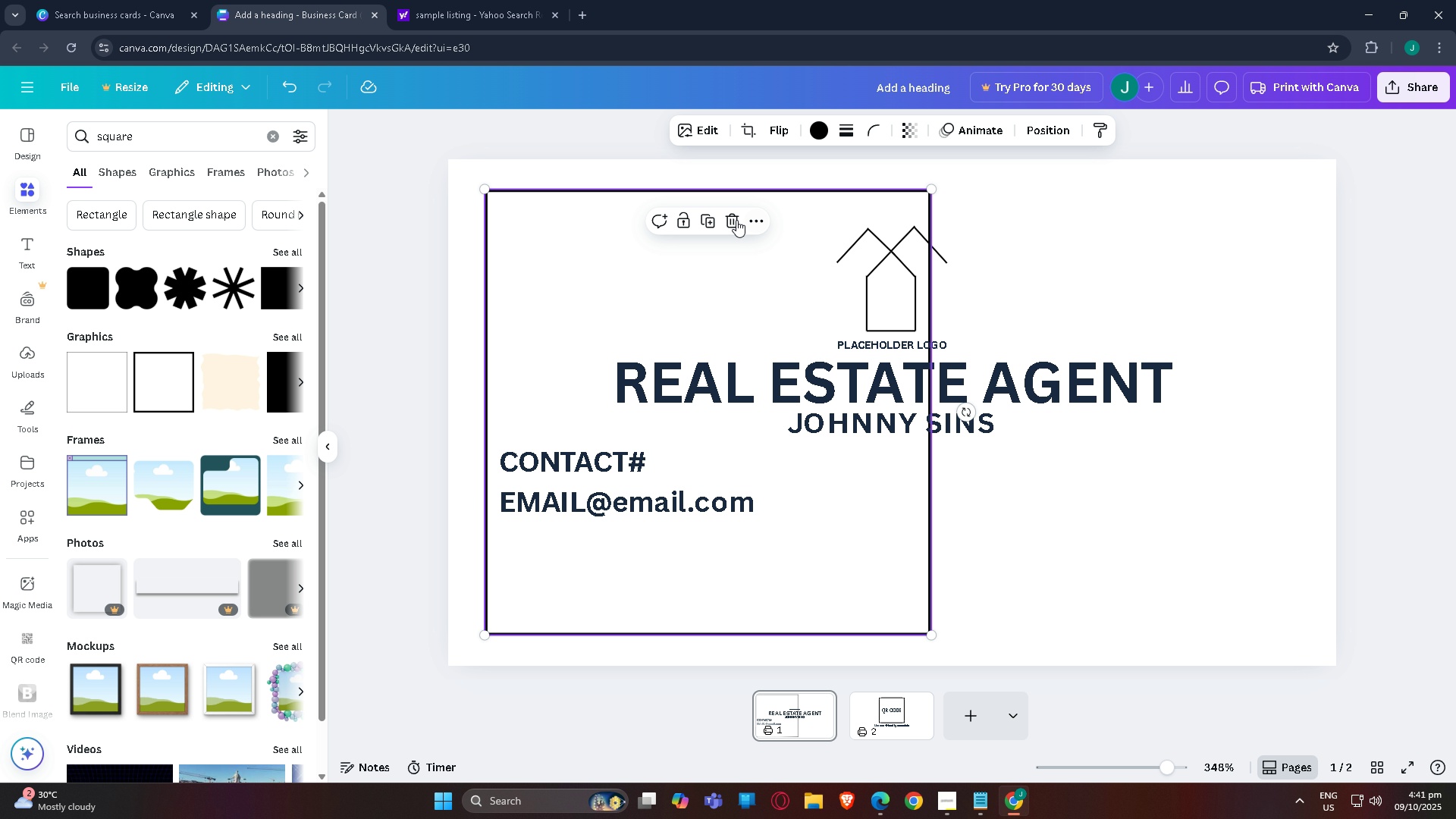 
left_click([732, 228])
 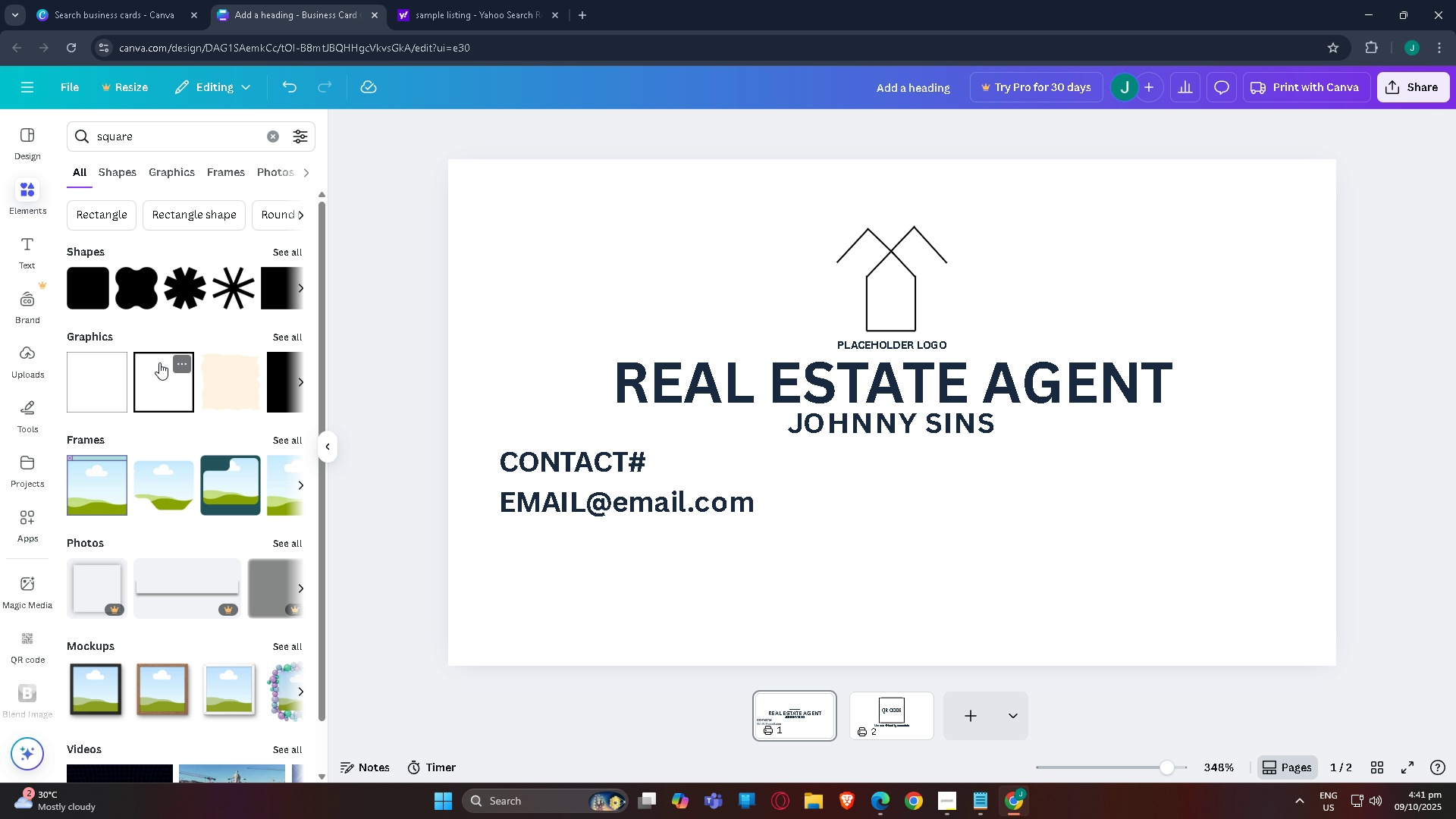 
scroll: coordinate [660, 615], scroll_direction: down, amount: 2.0
 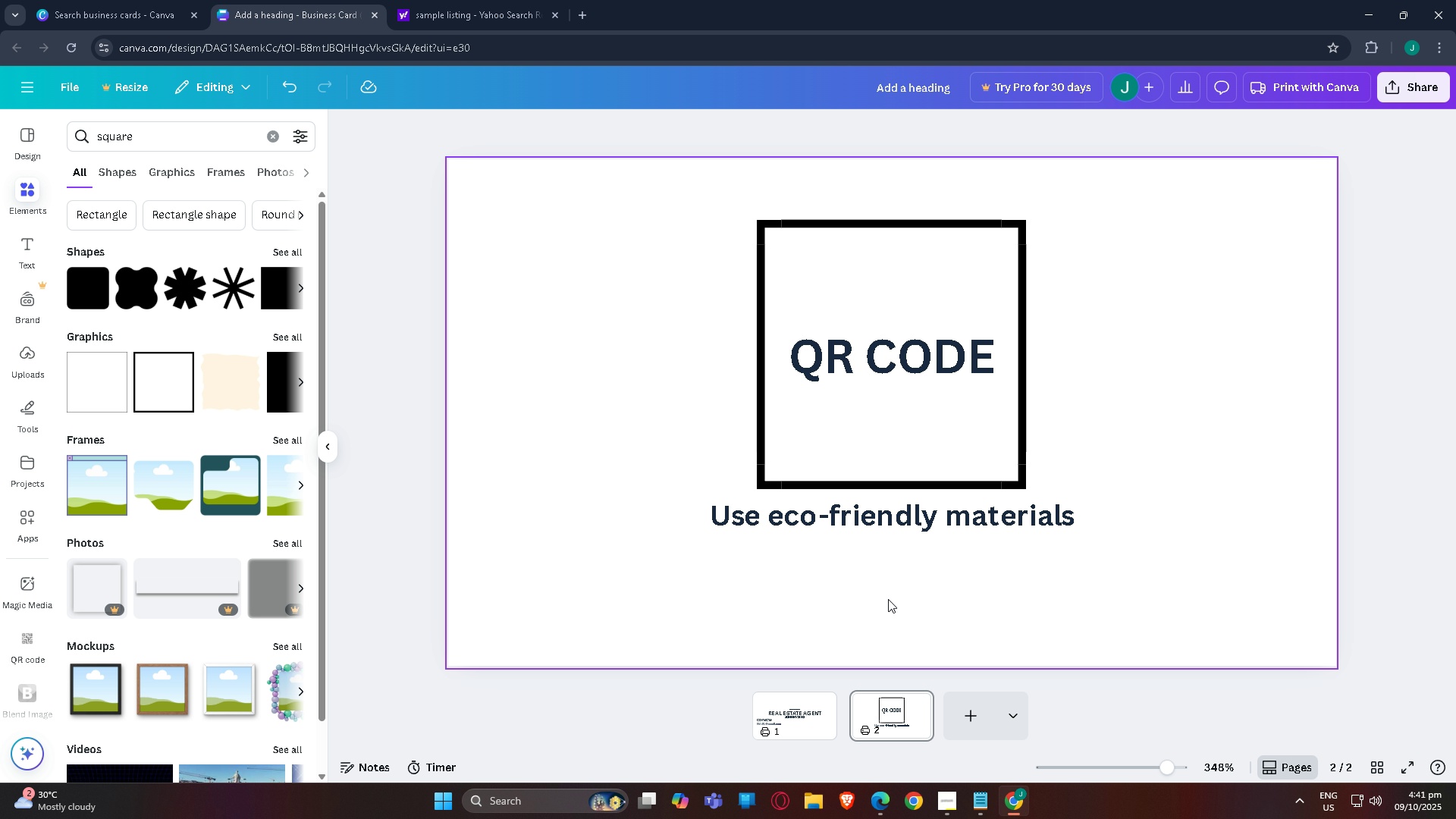 
scroll: coordinate [888, 599], scroll_direction: up, amount: 1.0